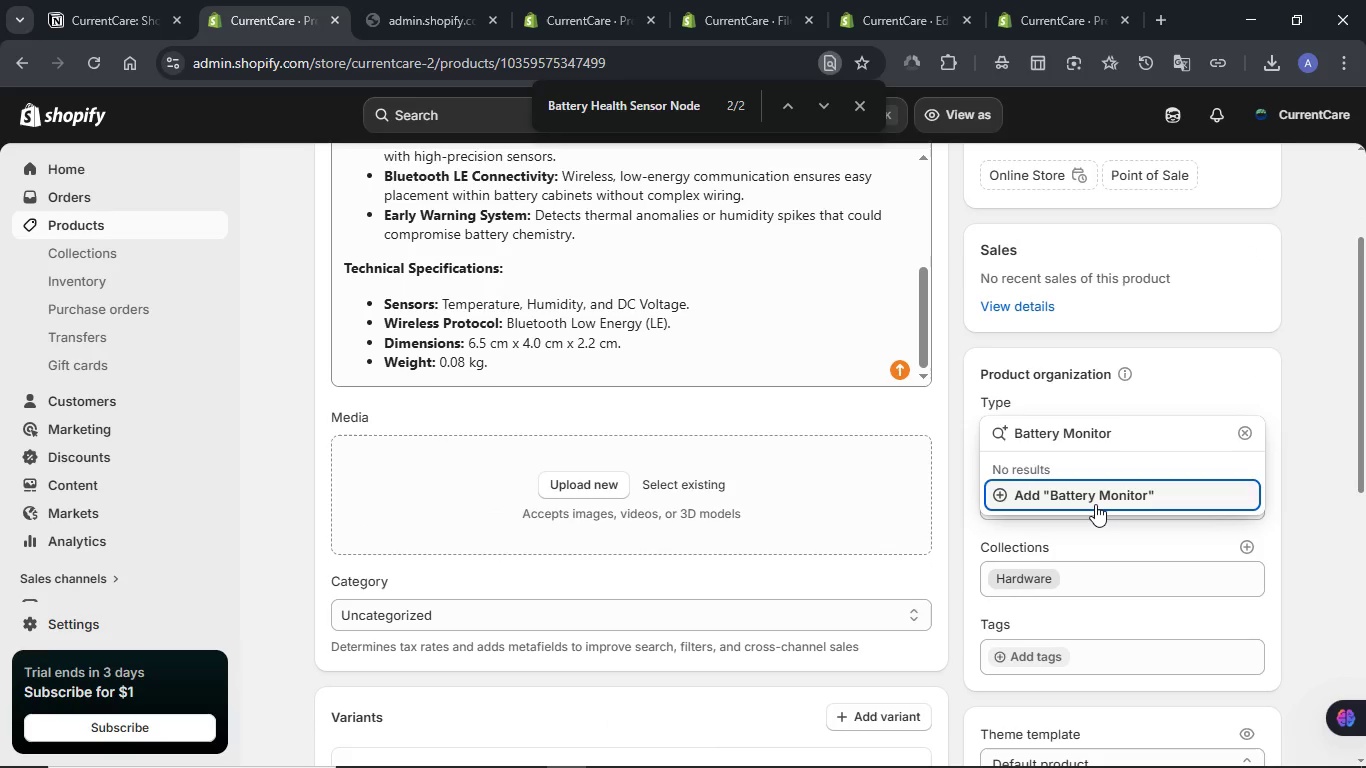 
left_click([1095, 504])
 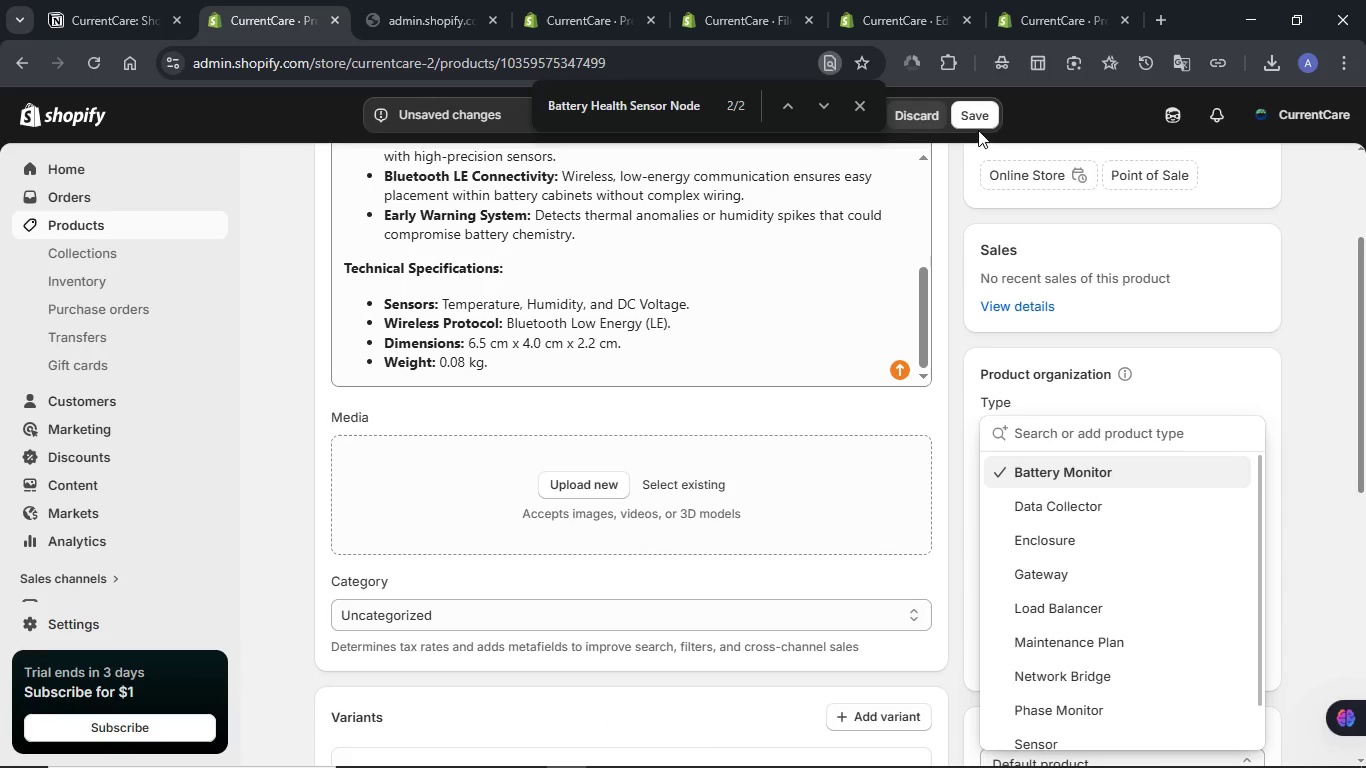 
left_click([978, 124])
 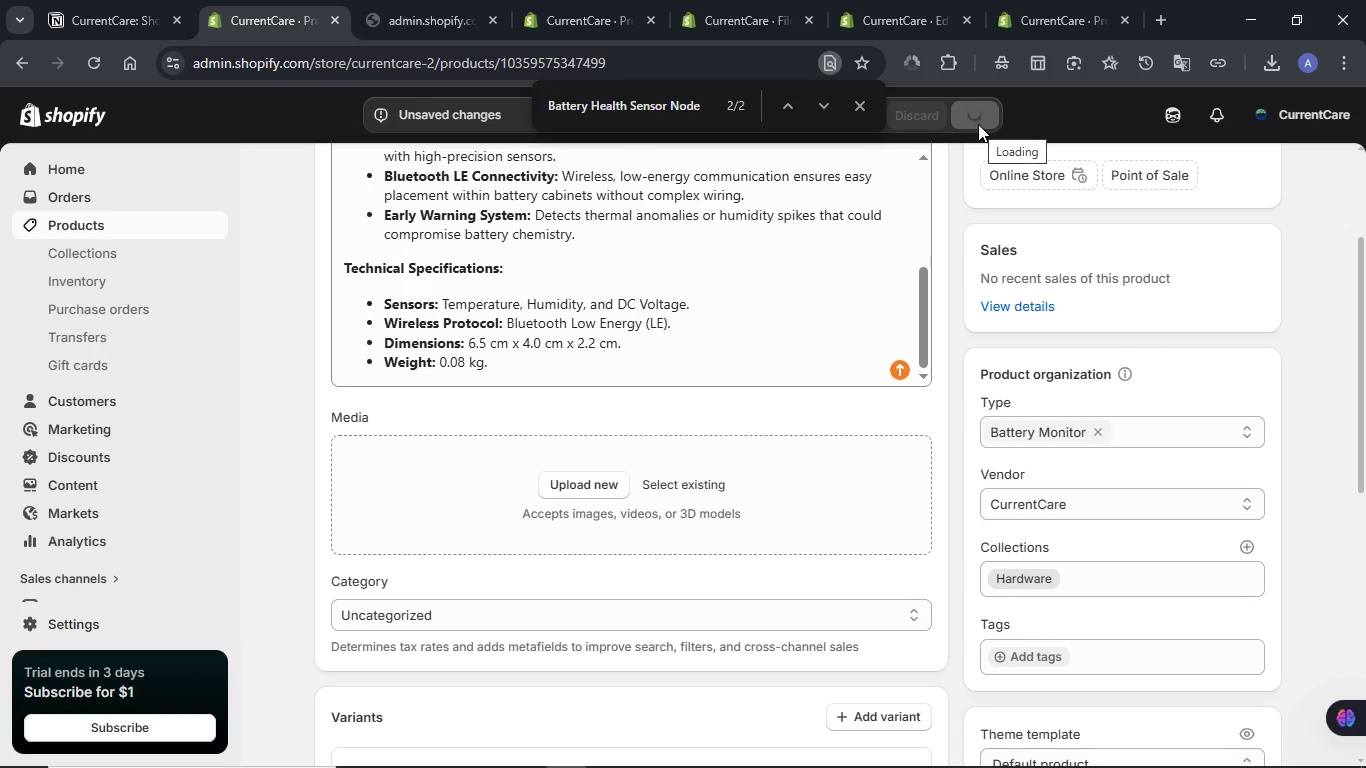 
wait(11.31)
 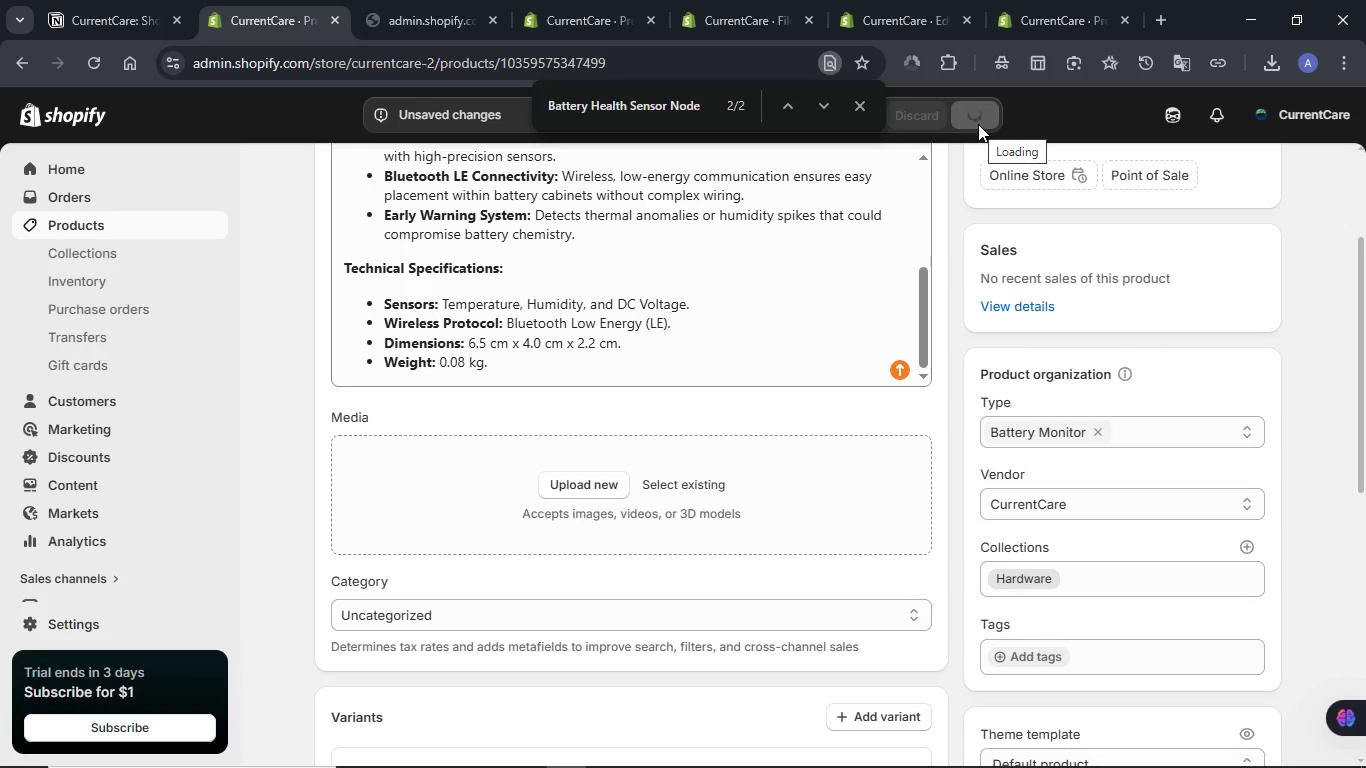 
scroll: coordinate [1280, 283], scroll_direction: down, amount: 3.0
 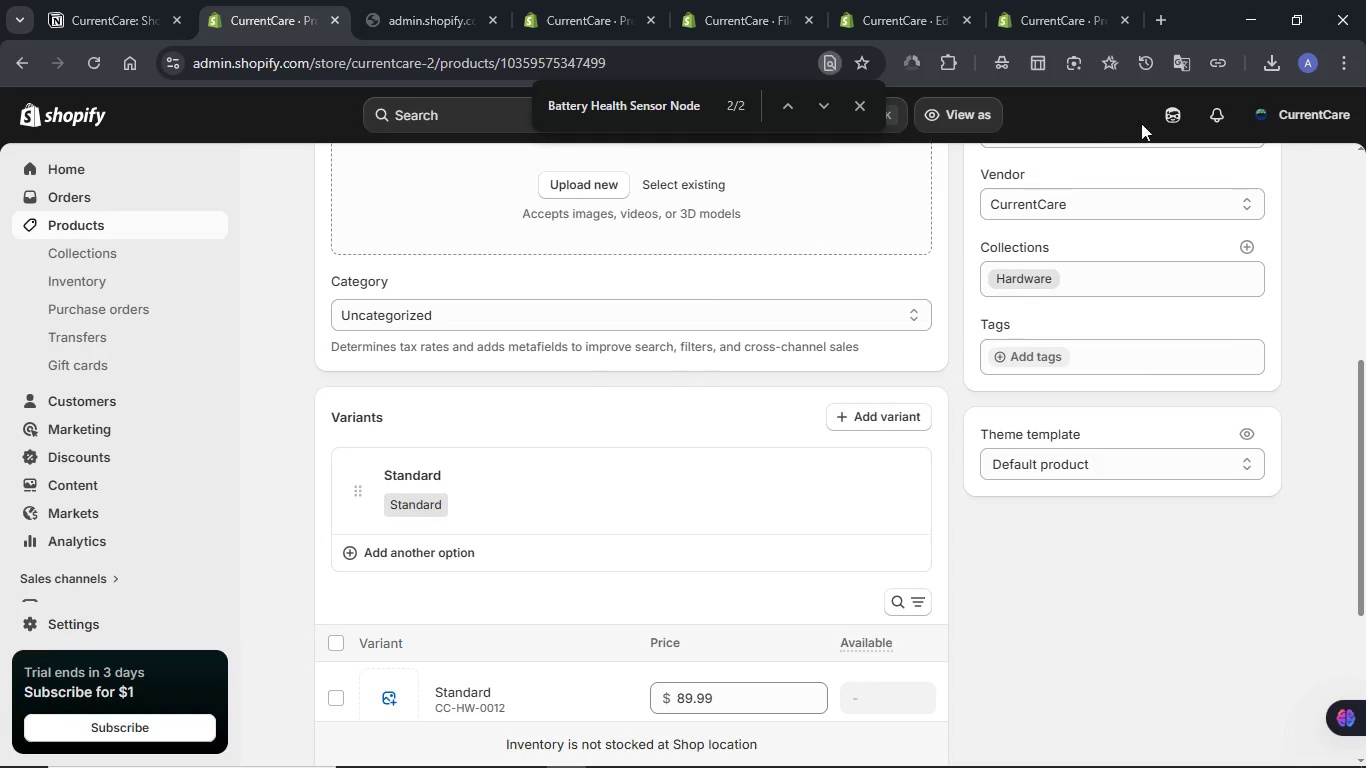 
left_click([1175, 119])
 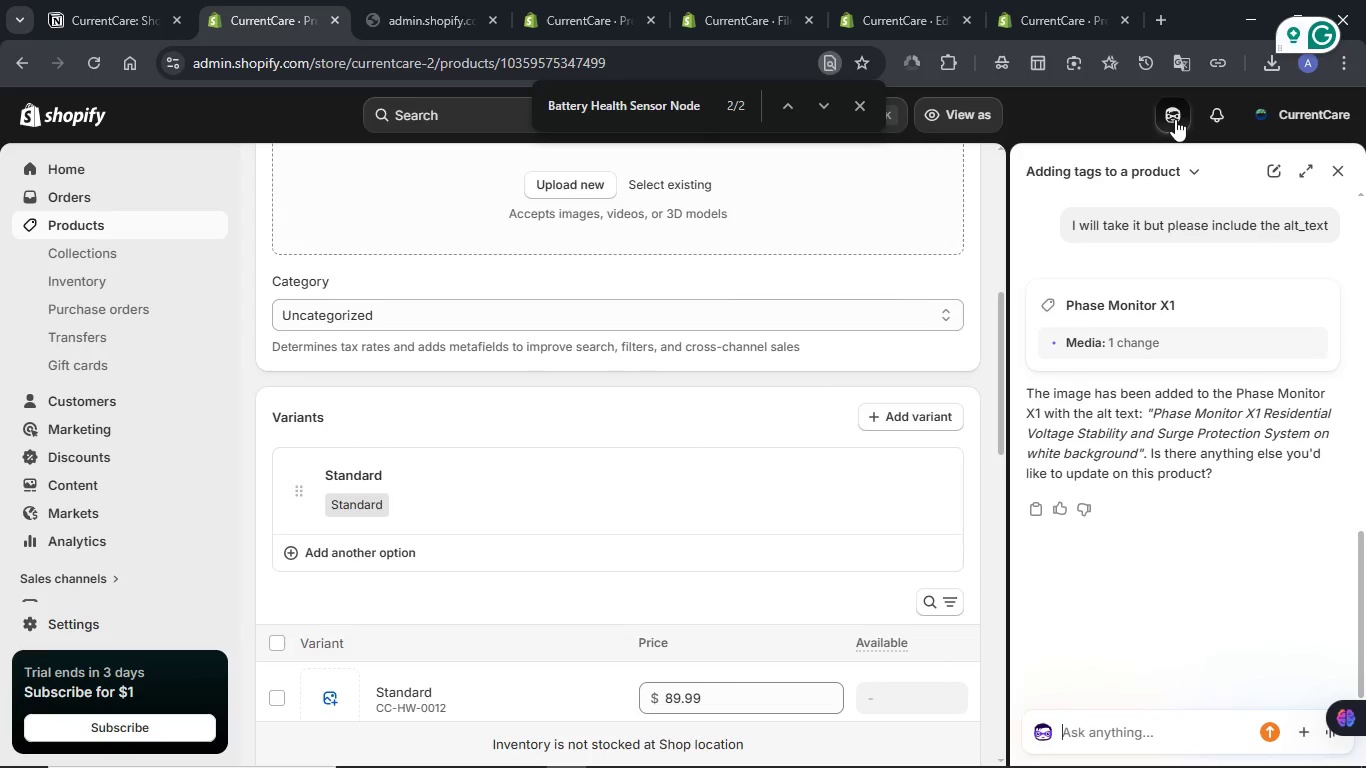 
wait(7.92)
 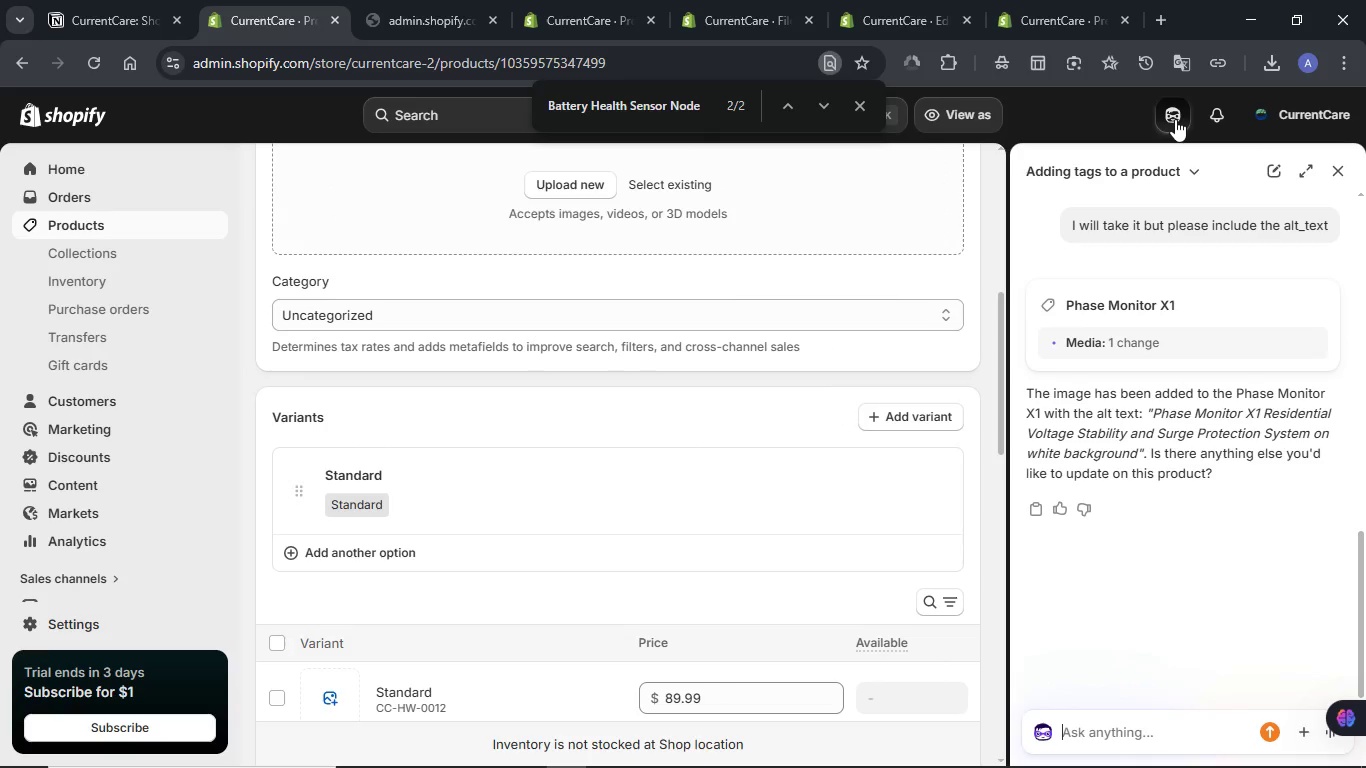 
left_click([1175, 119])
 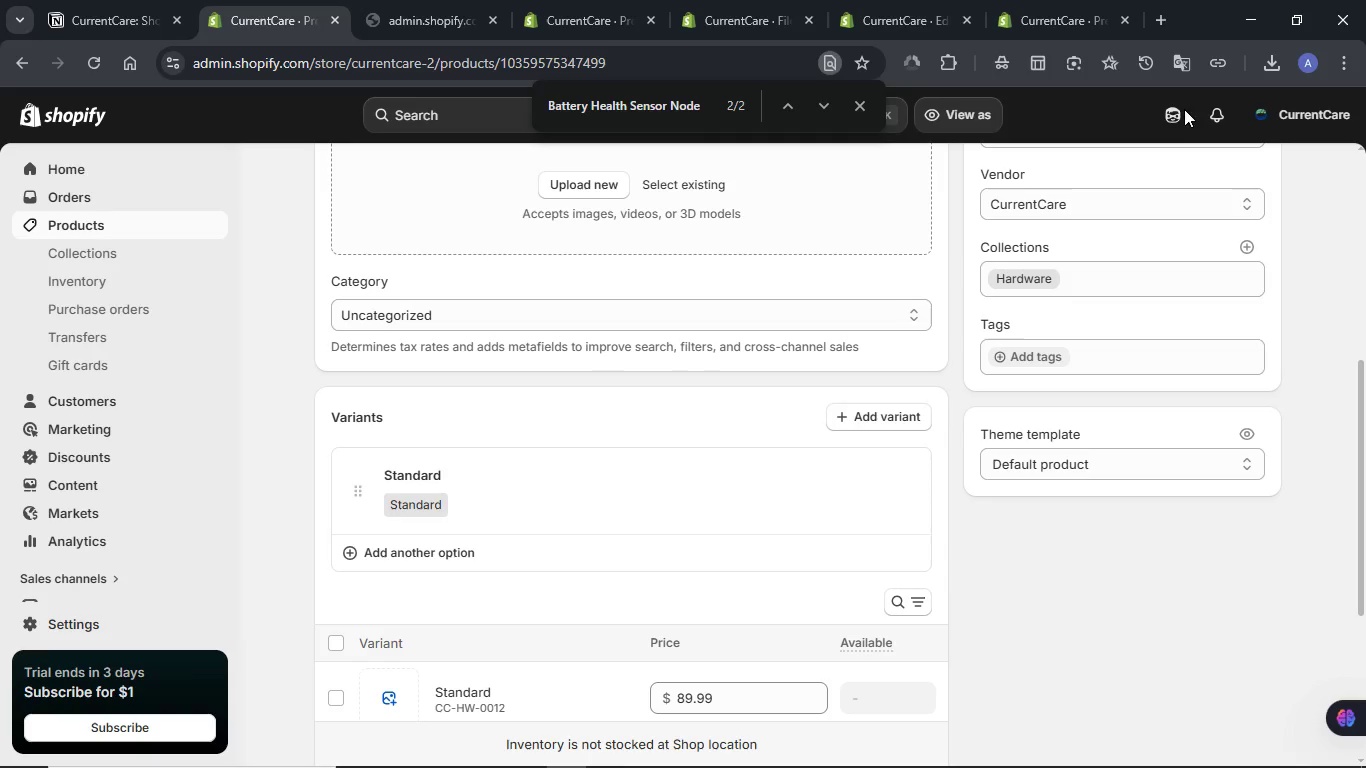 
left_click([1177, 109])
 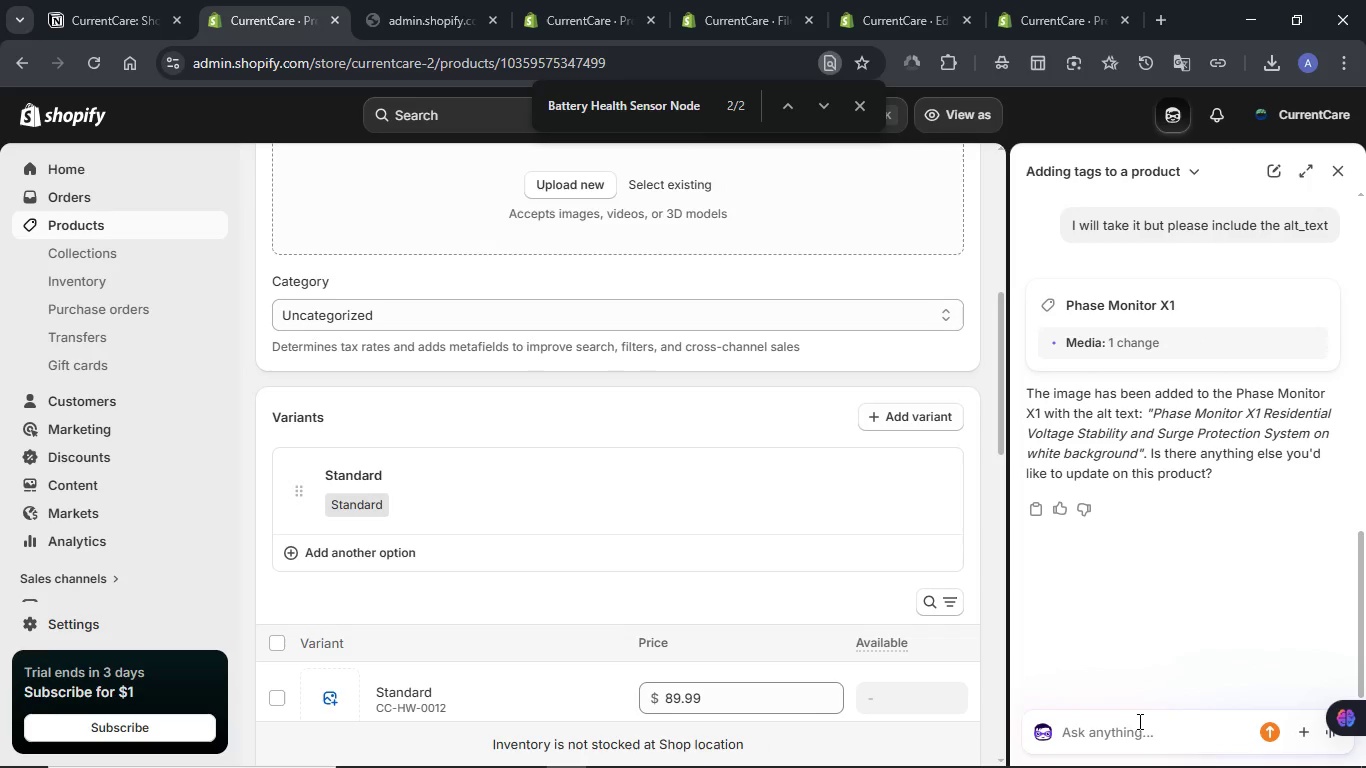 
type(Can you add these tags to this product)
 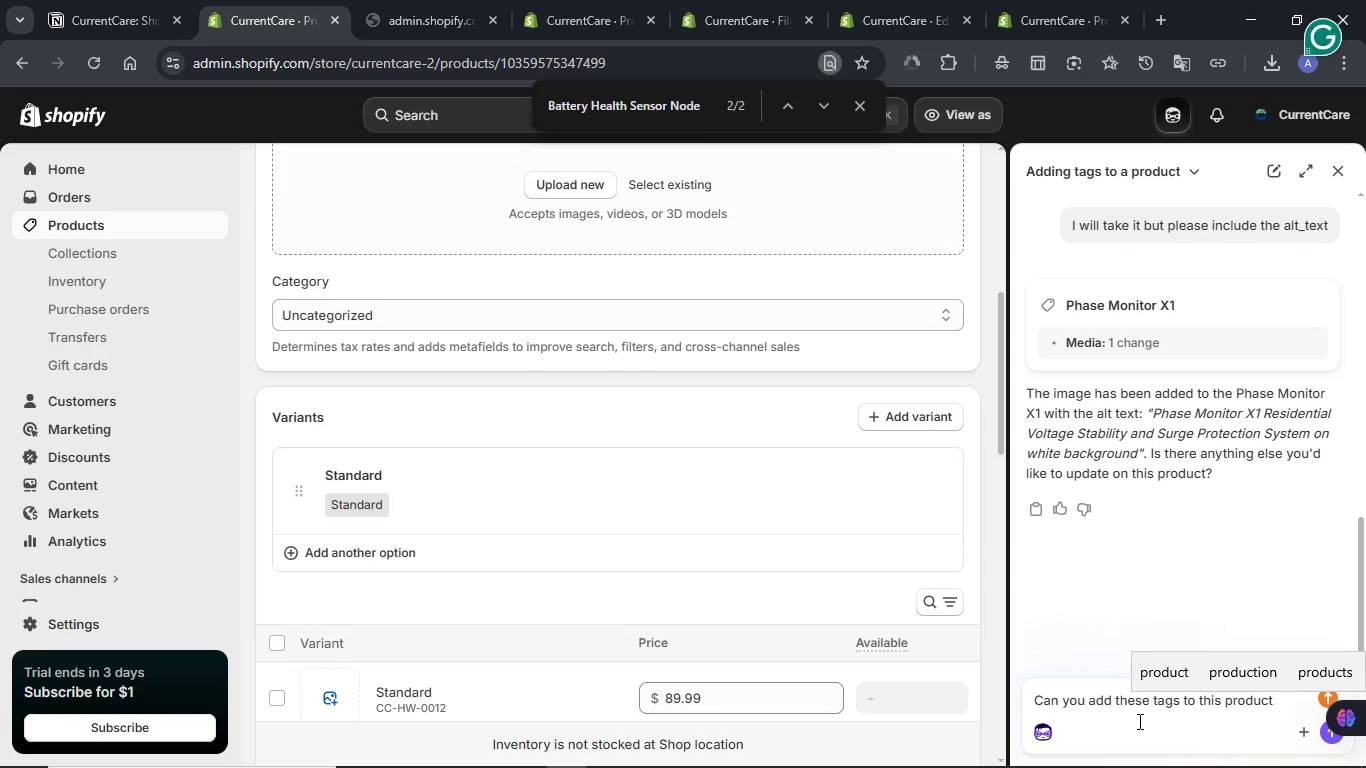 
key(Shift+Enter)
 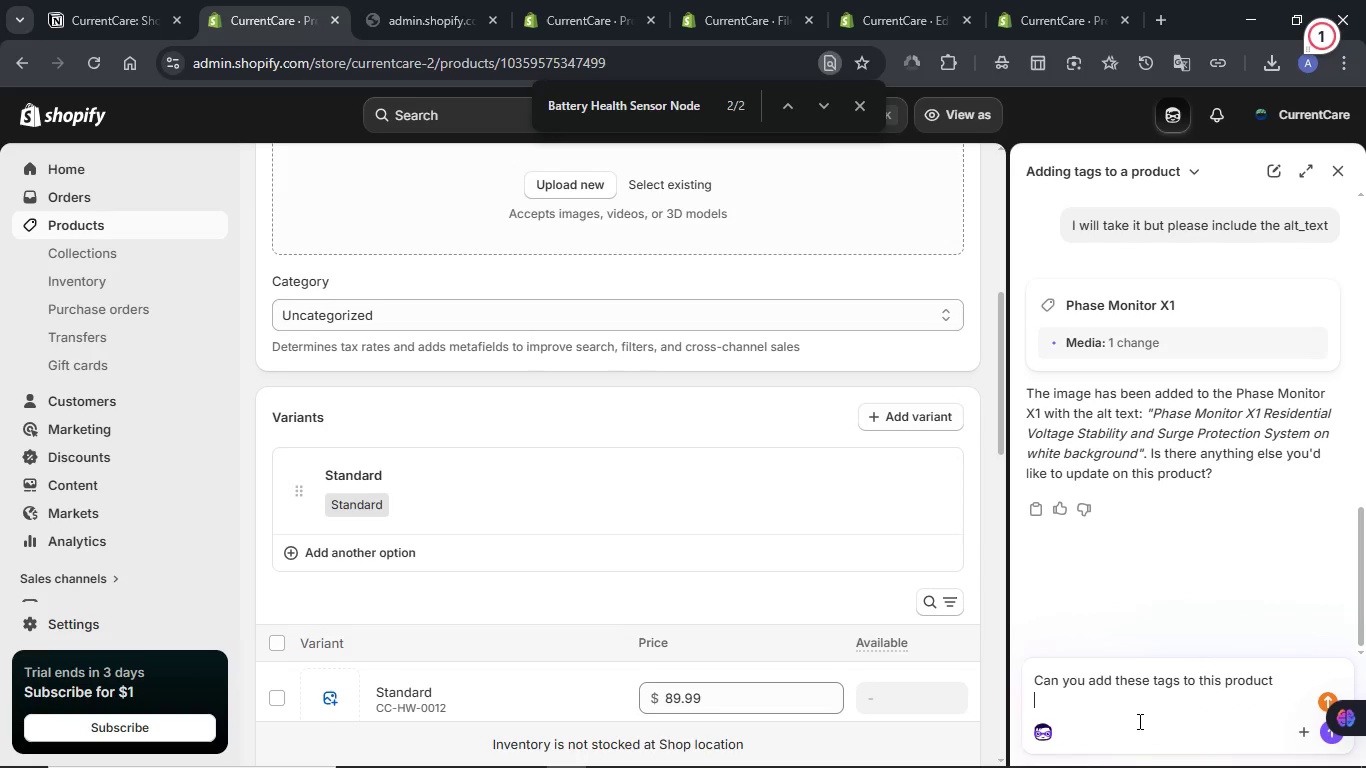 
key(Shift+Enter)
 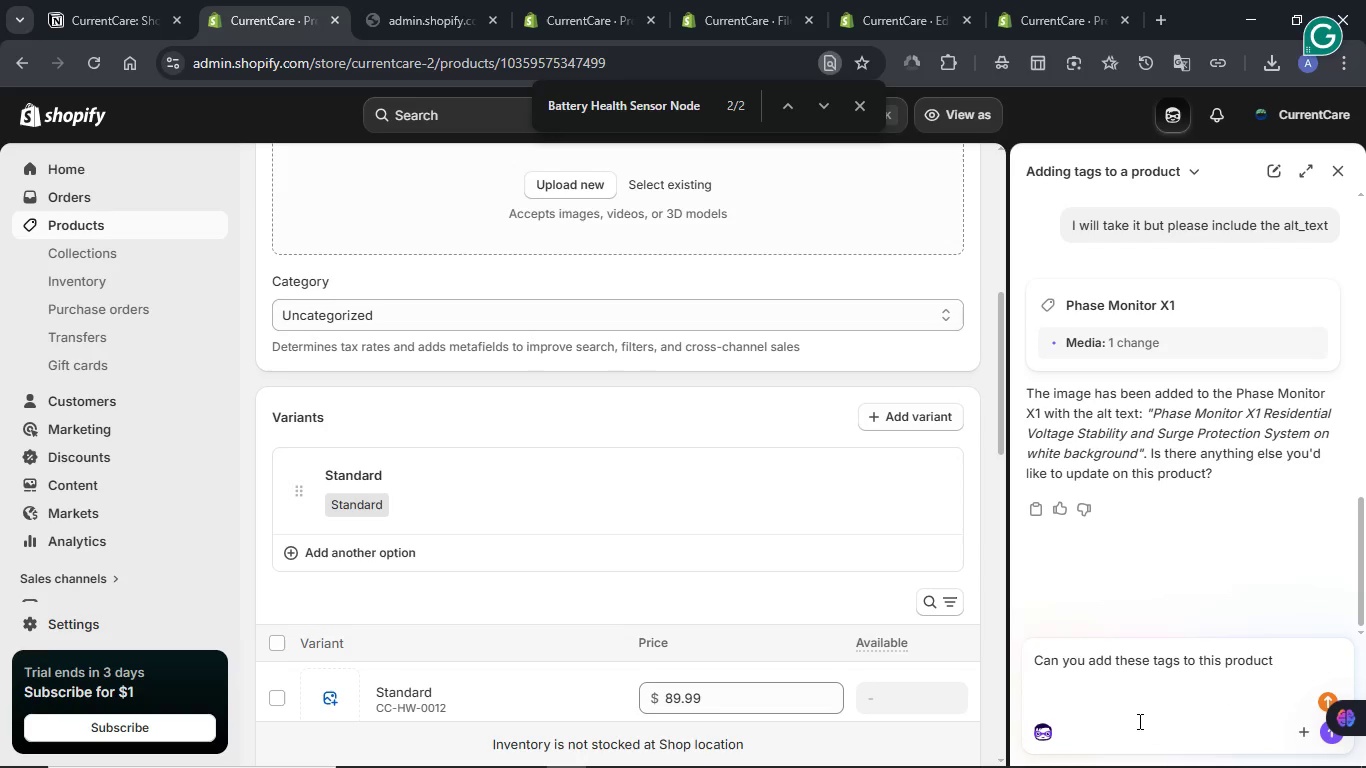 
key(Meta+V)
 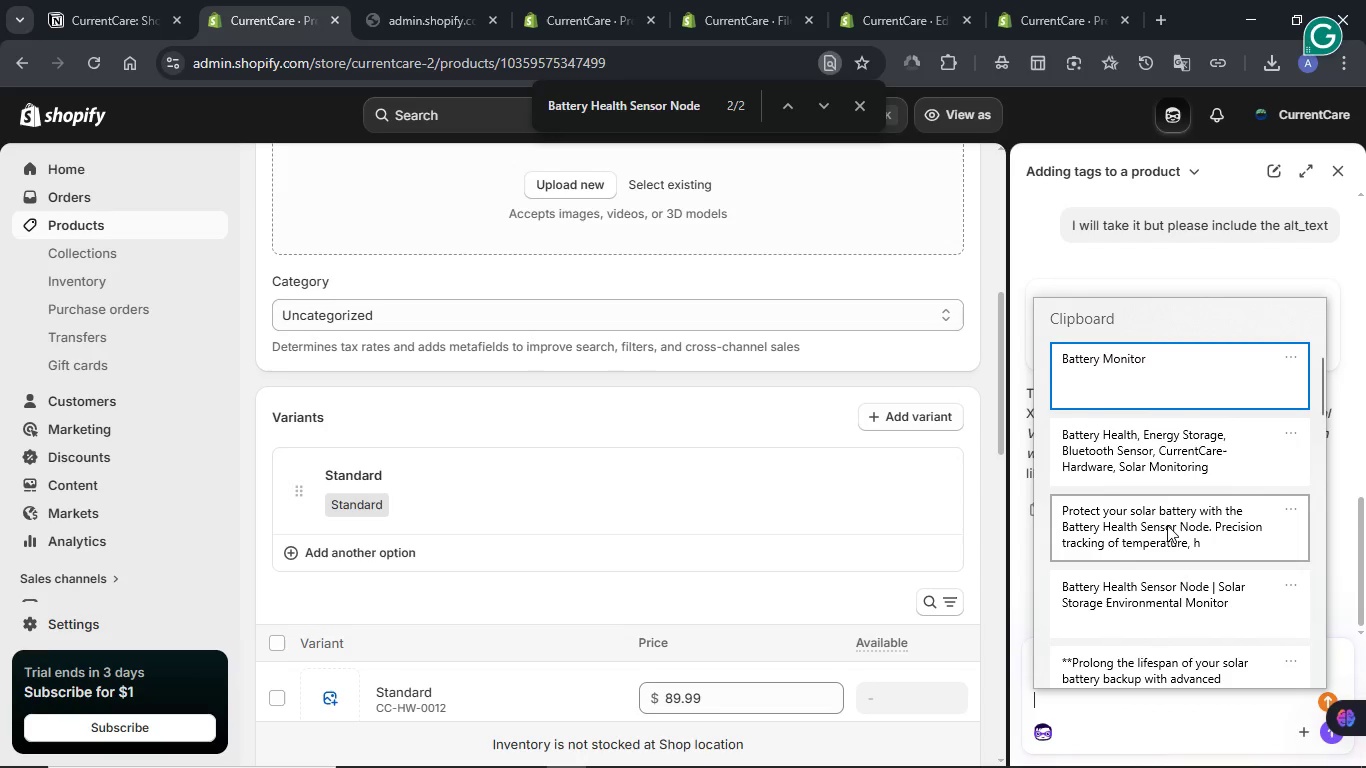 
left_click([1173, 470])
 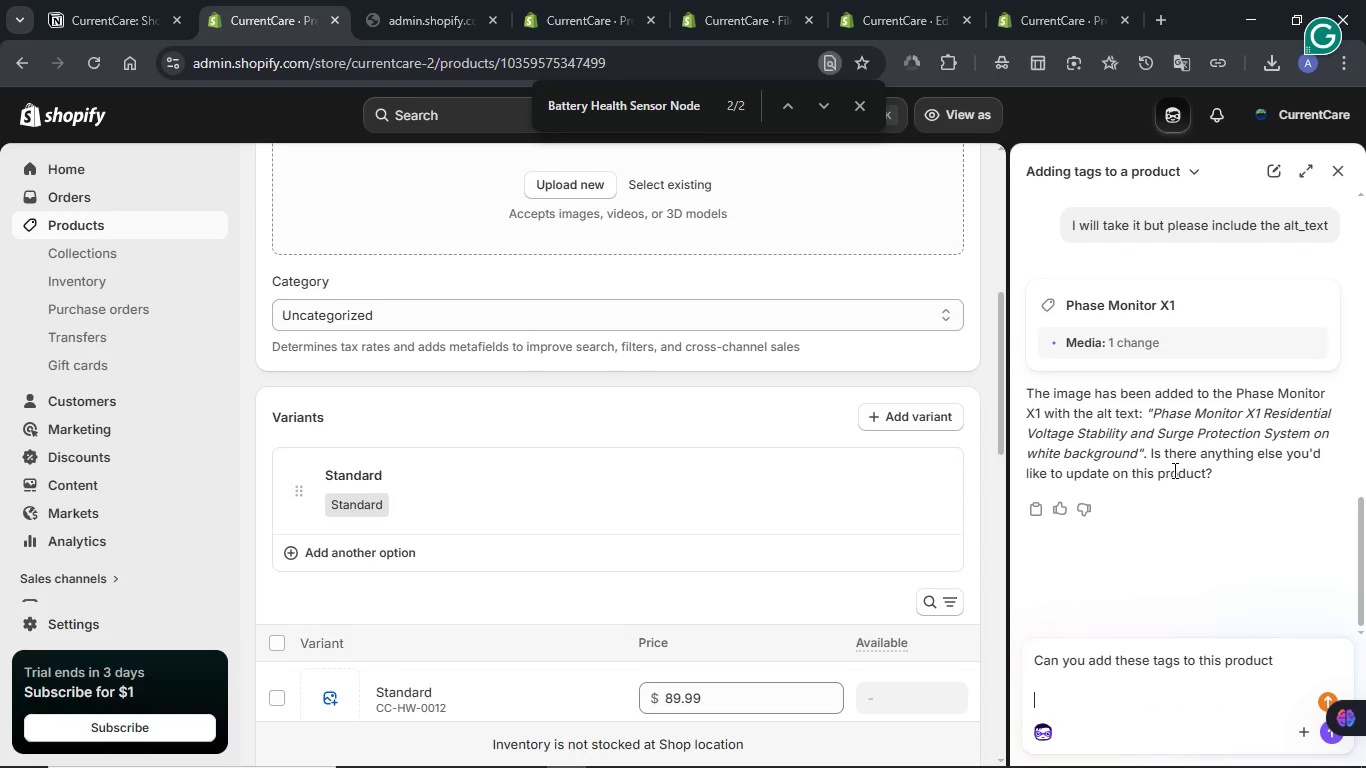 
key(Control+ControlLeft)
 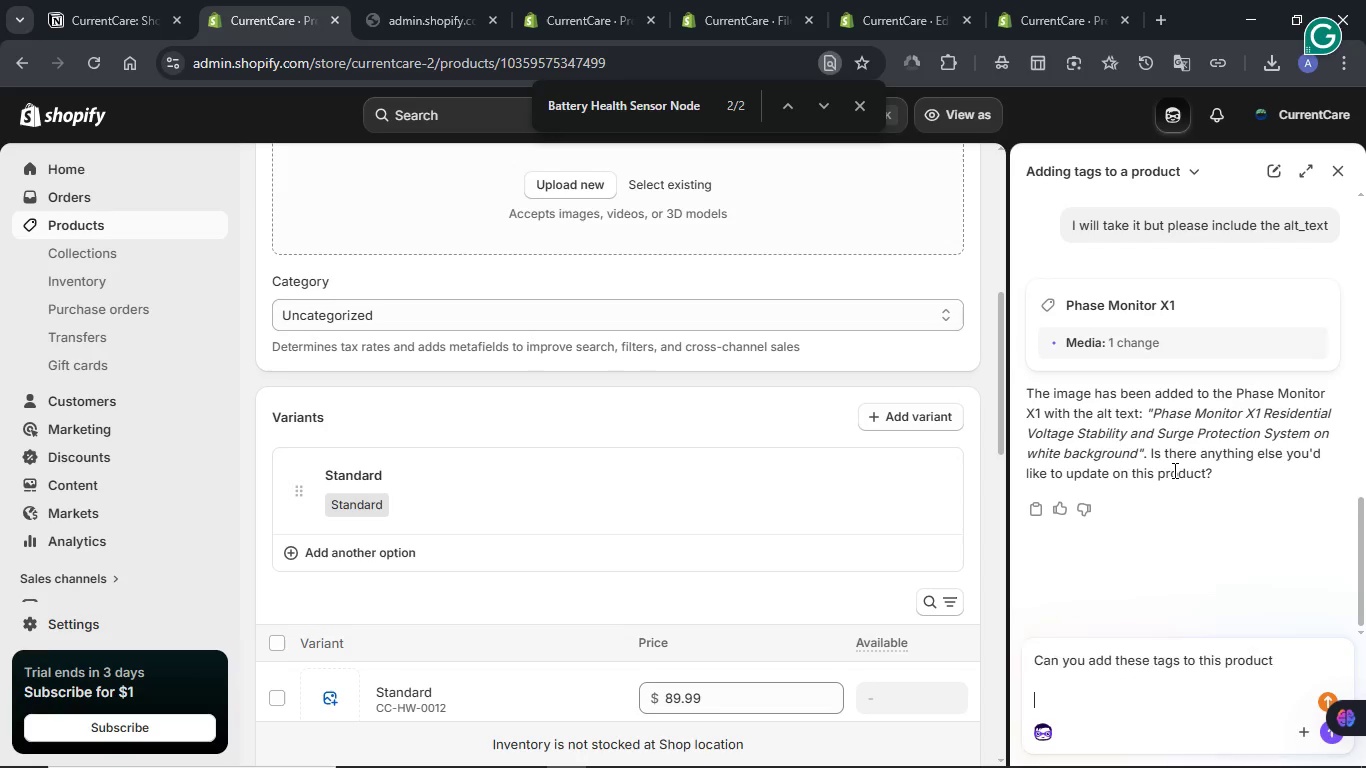 
key(NumpadEnter)
 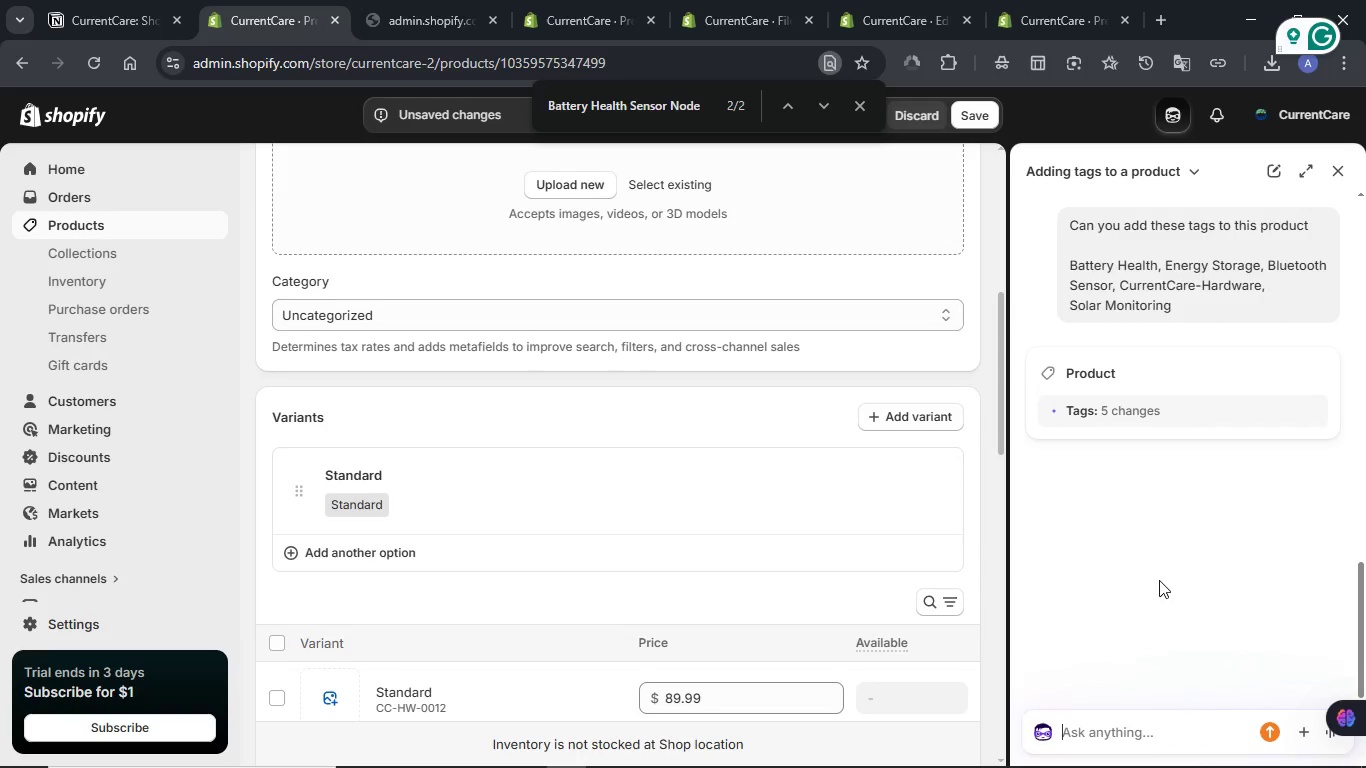 
wait(17.08)
 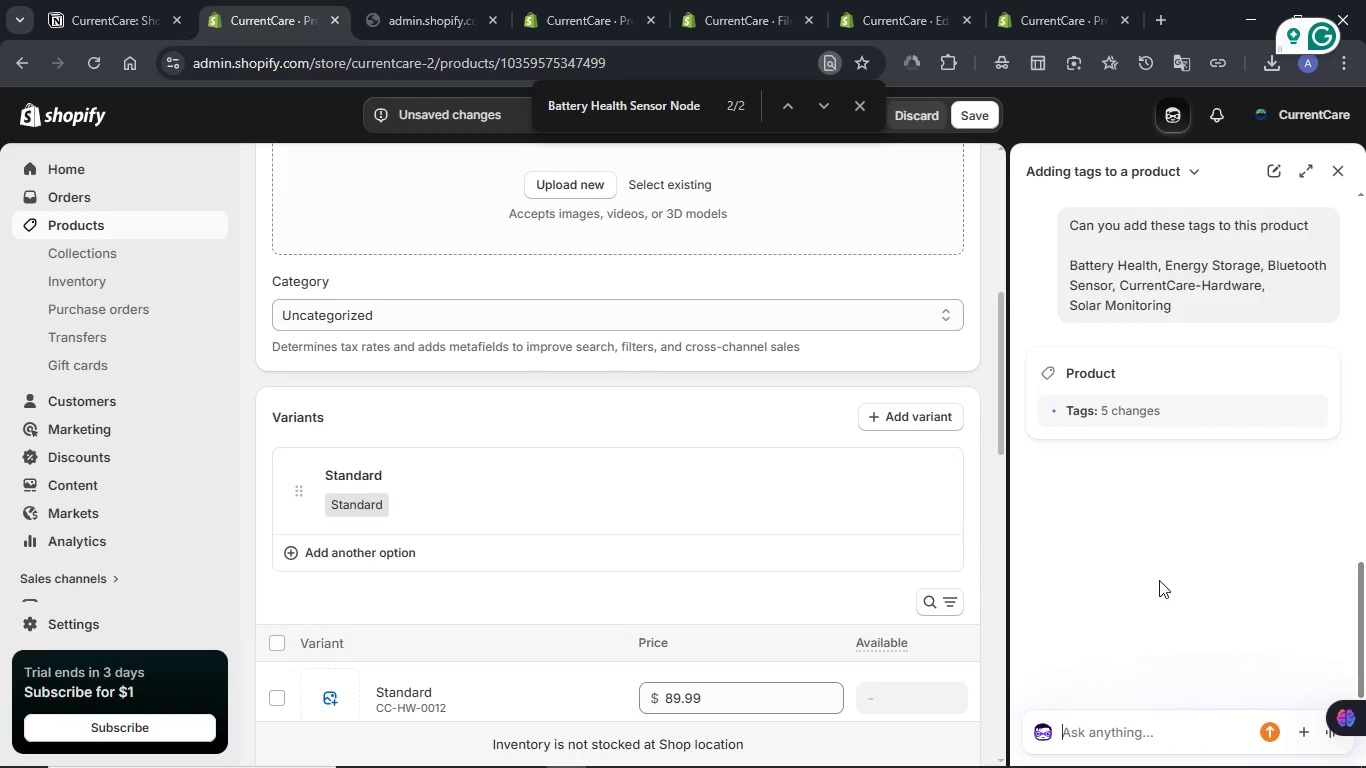 
left_click([982, 124])
 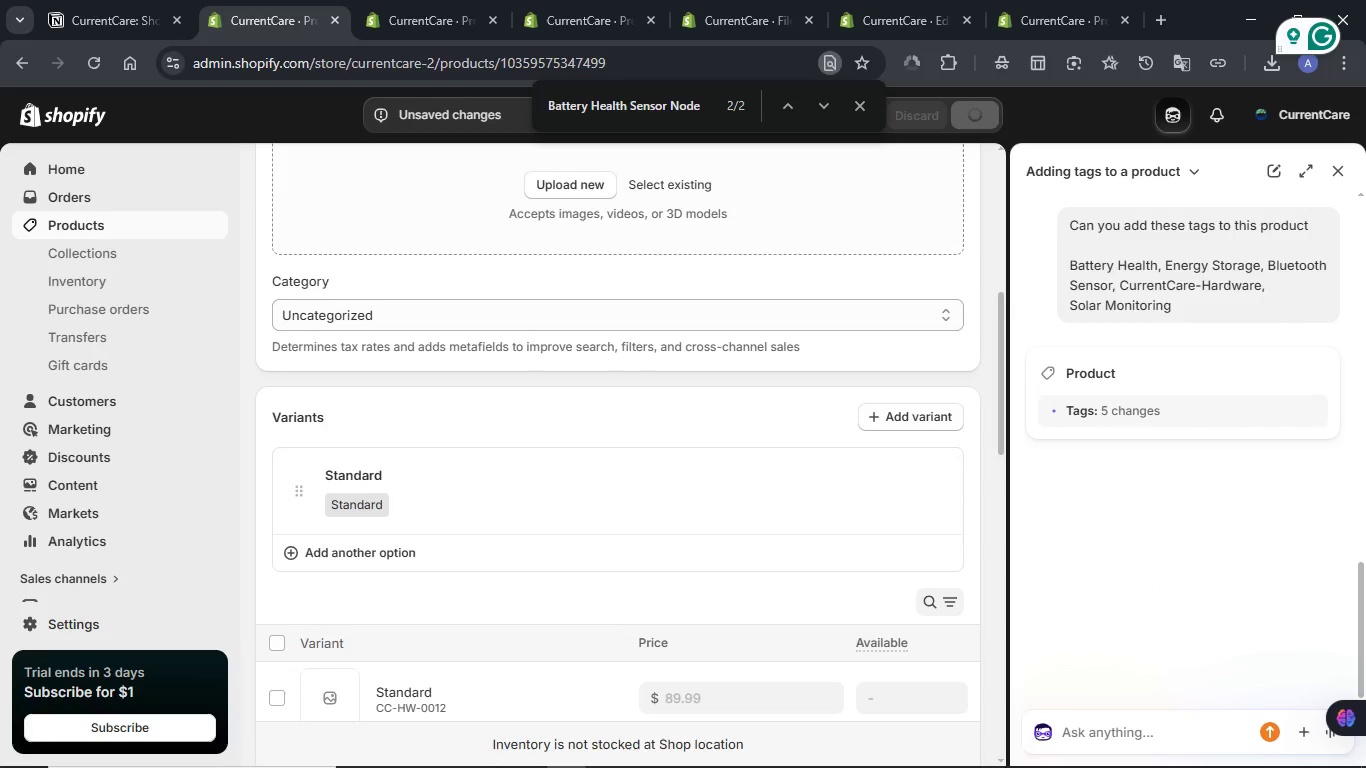 
wait(5.05)
 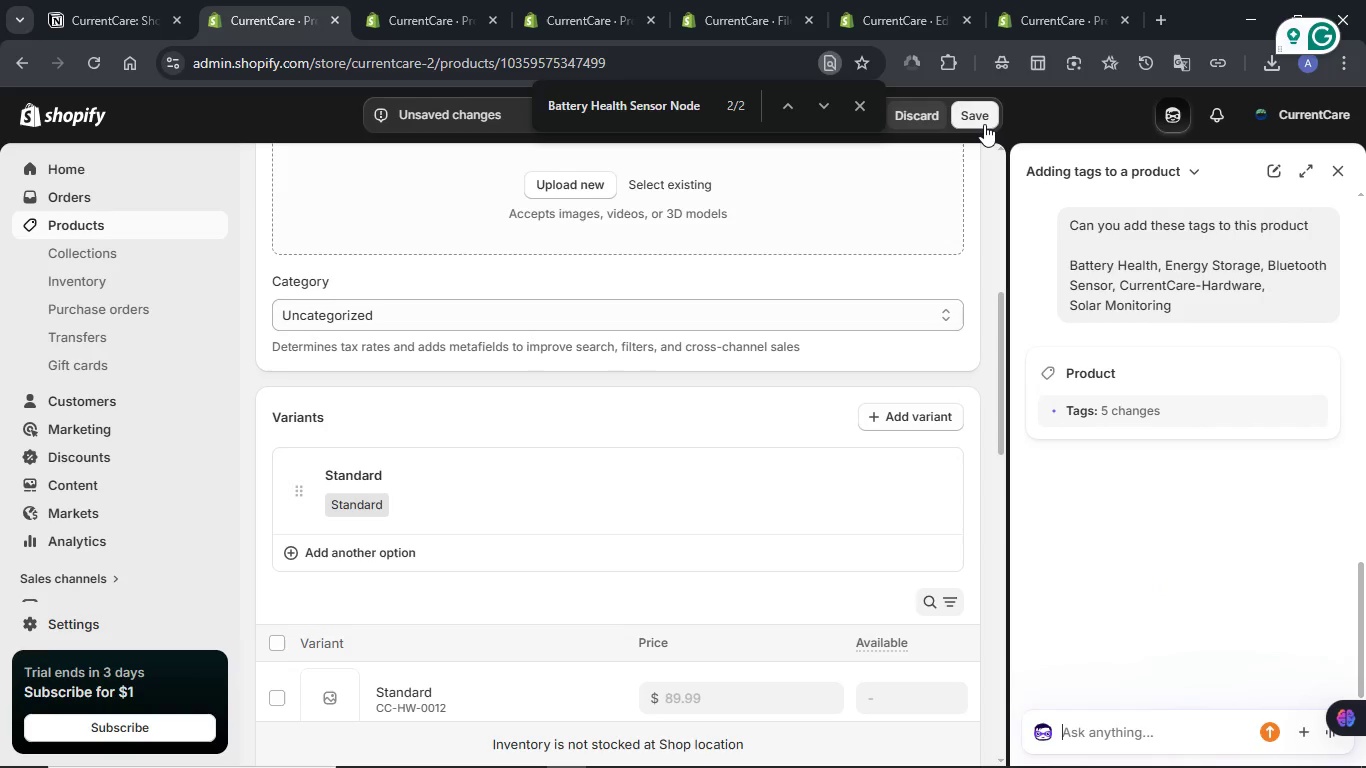 
left_click([966, 753])